 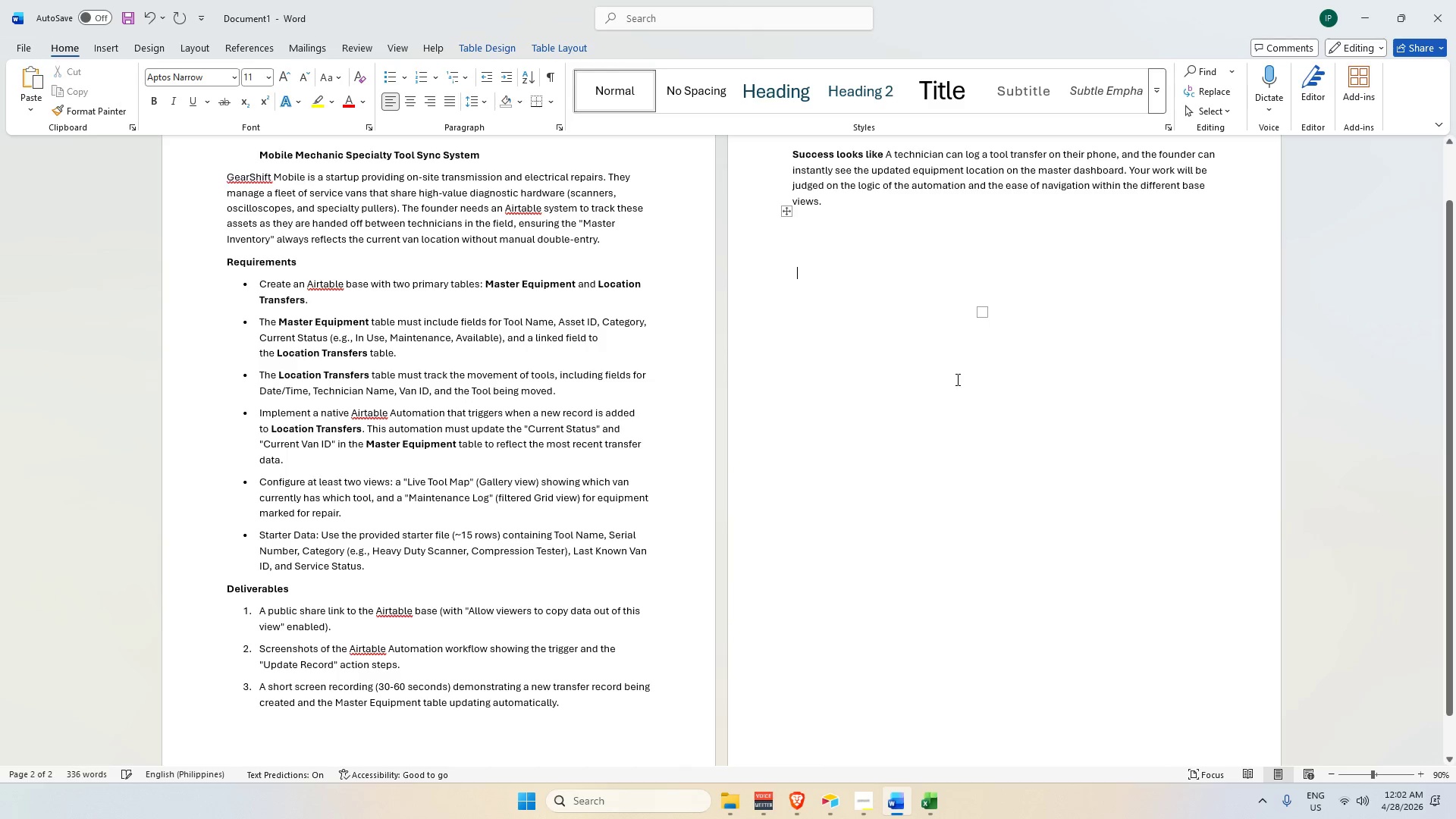 
key(Backspace)
 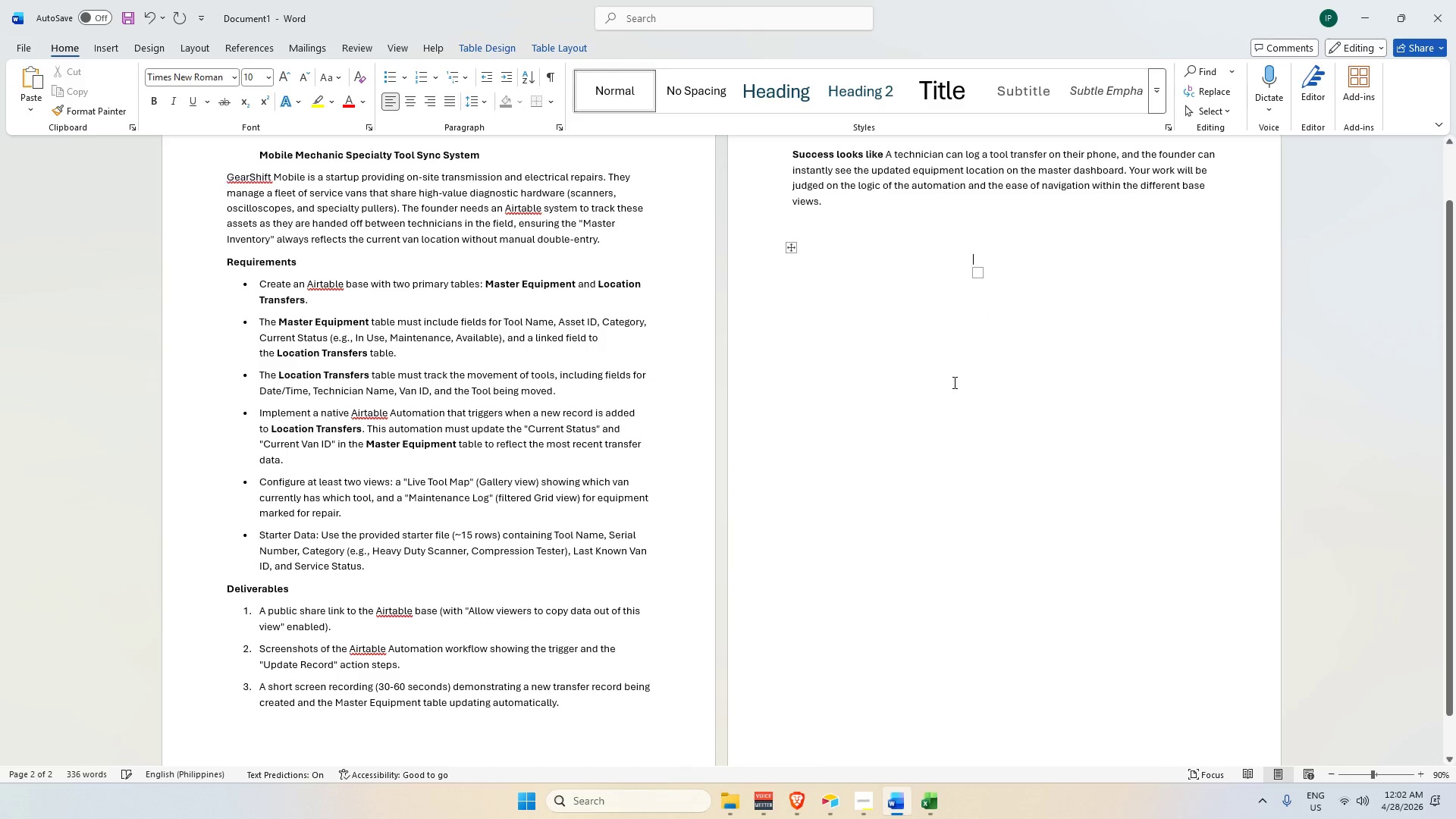 
key(Backspace)
 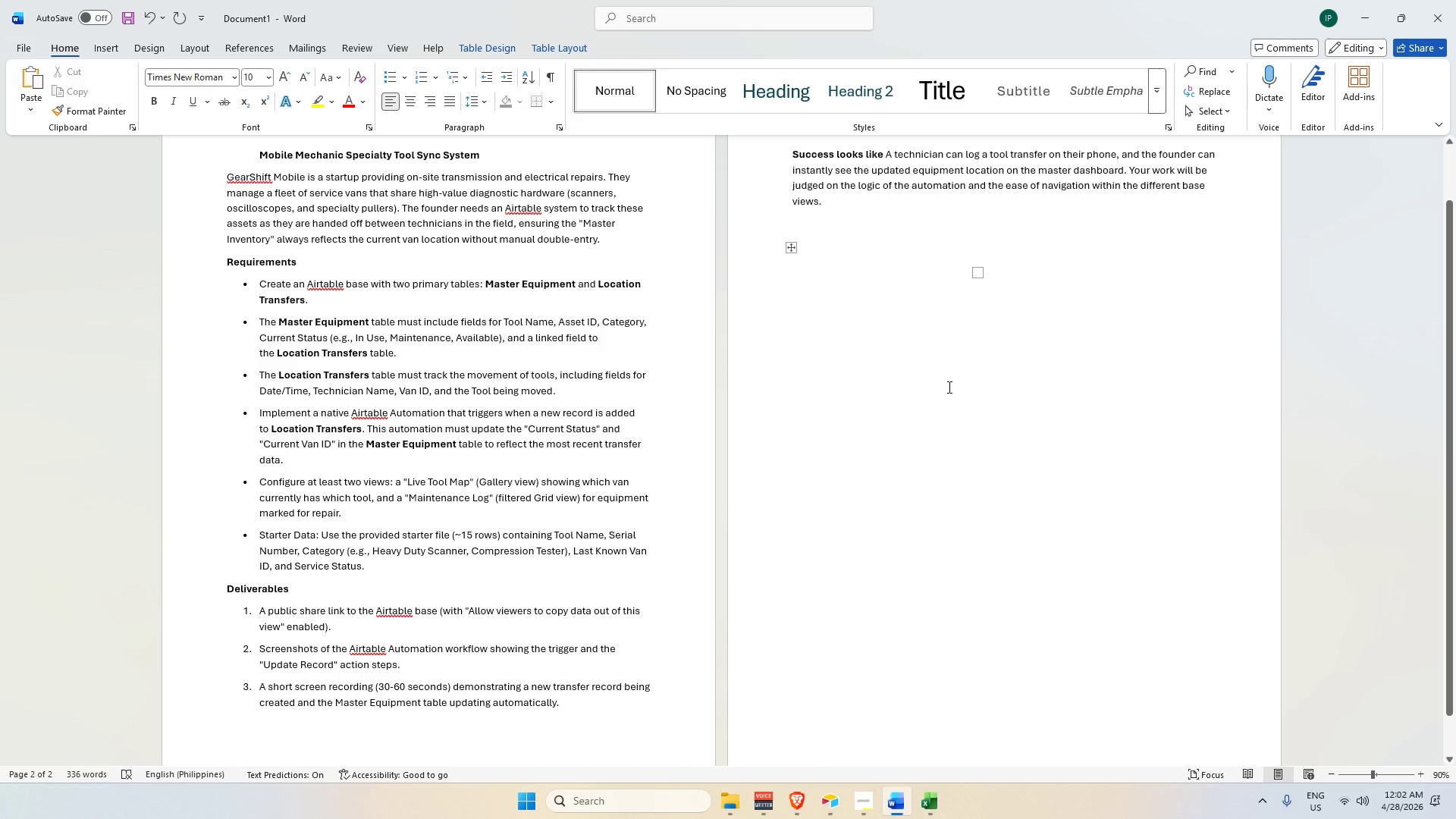 
key(Backspace)
 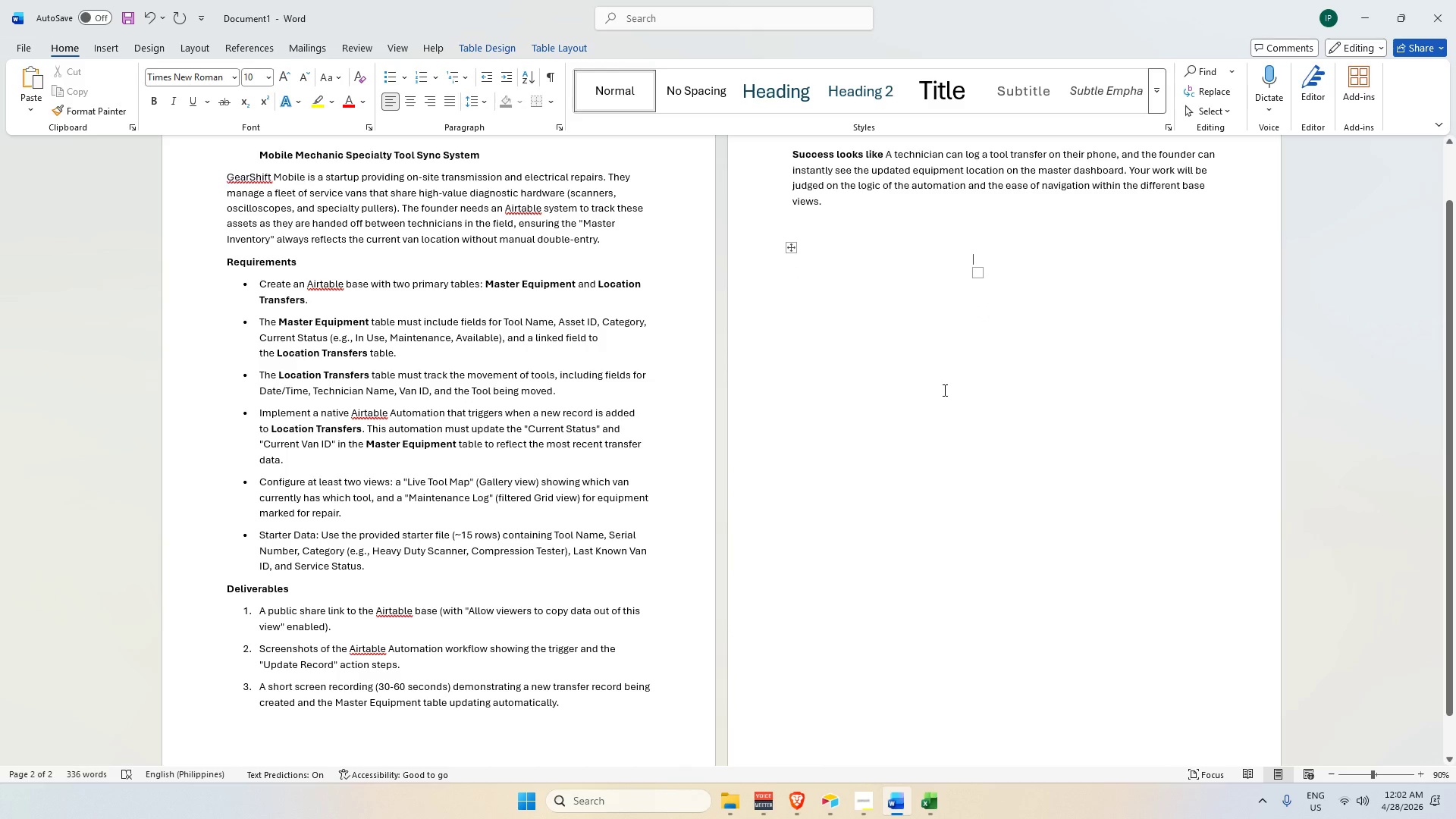 
key(Backspace)
 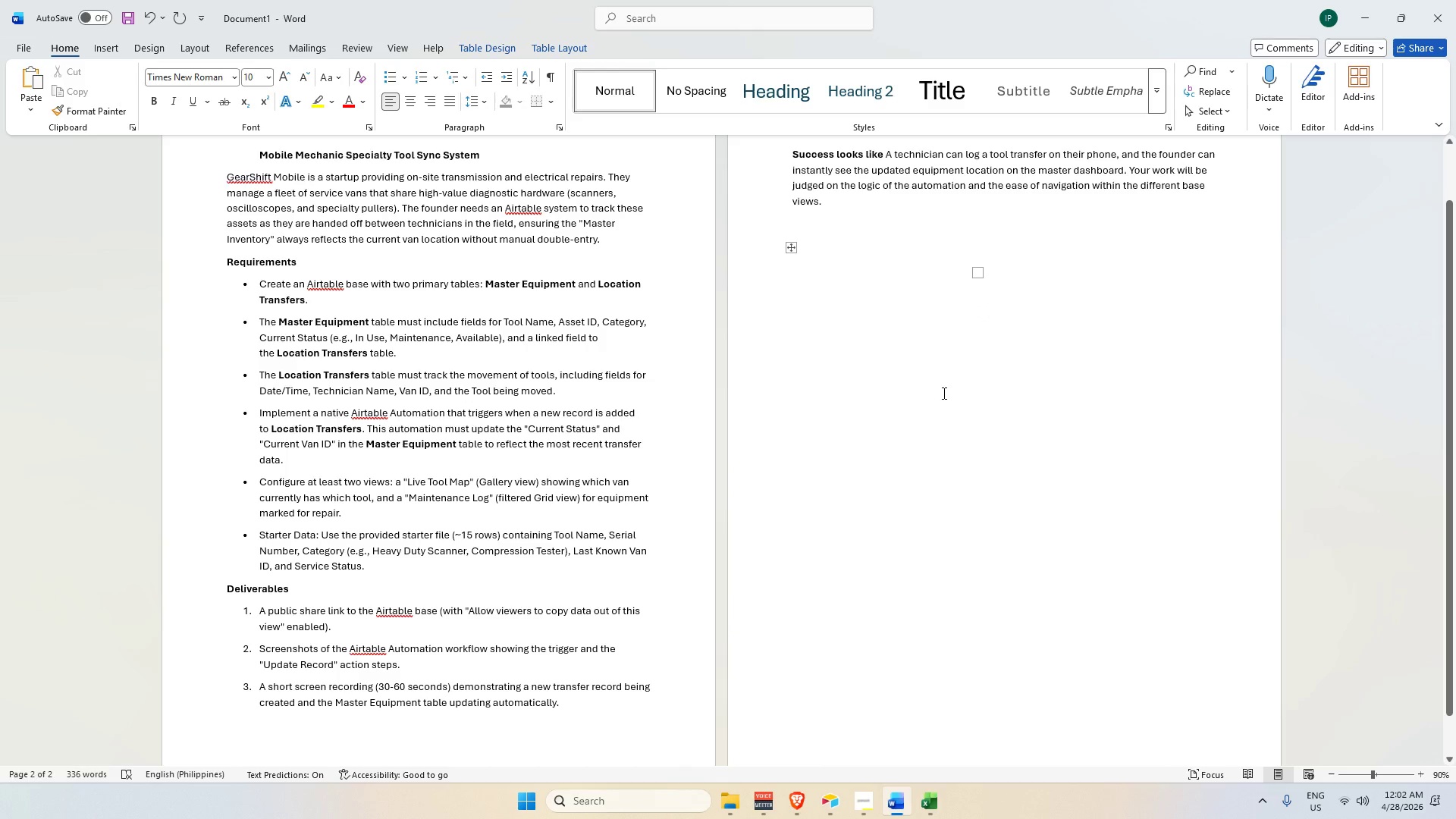 
key(Backspace)
 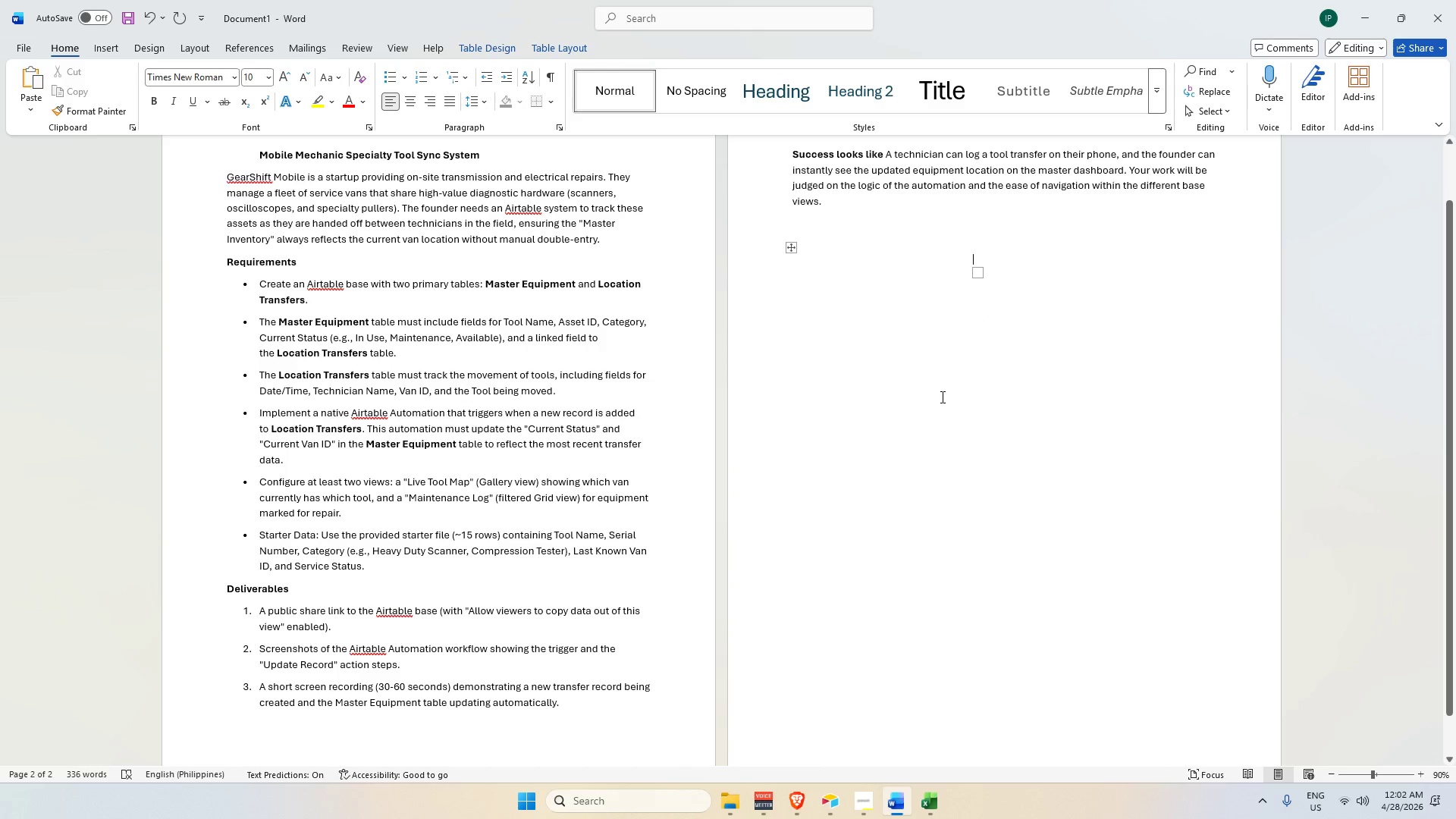 
key(Backspace)
 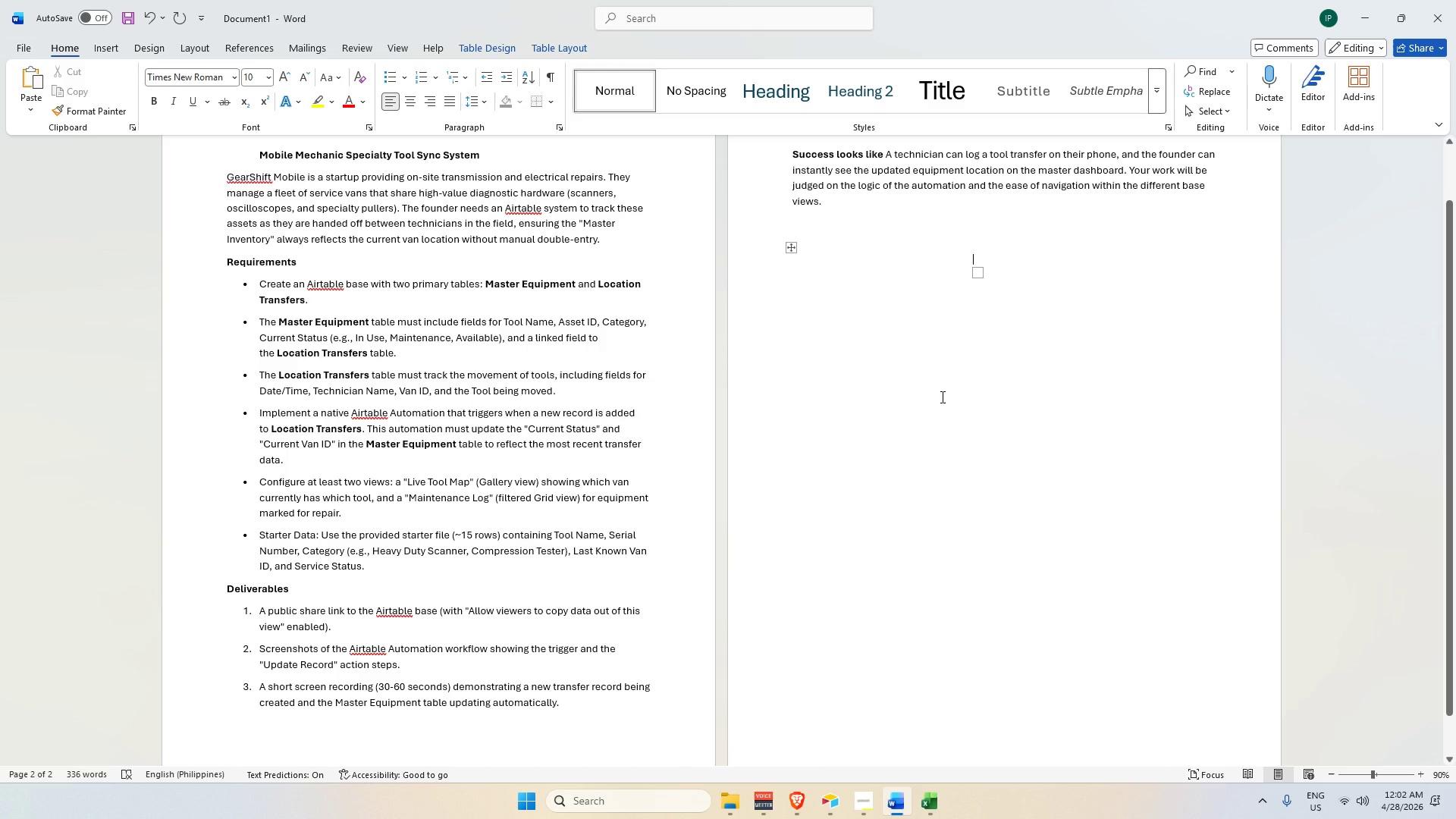 
key(Backspace)
 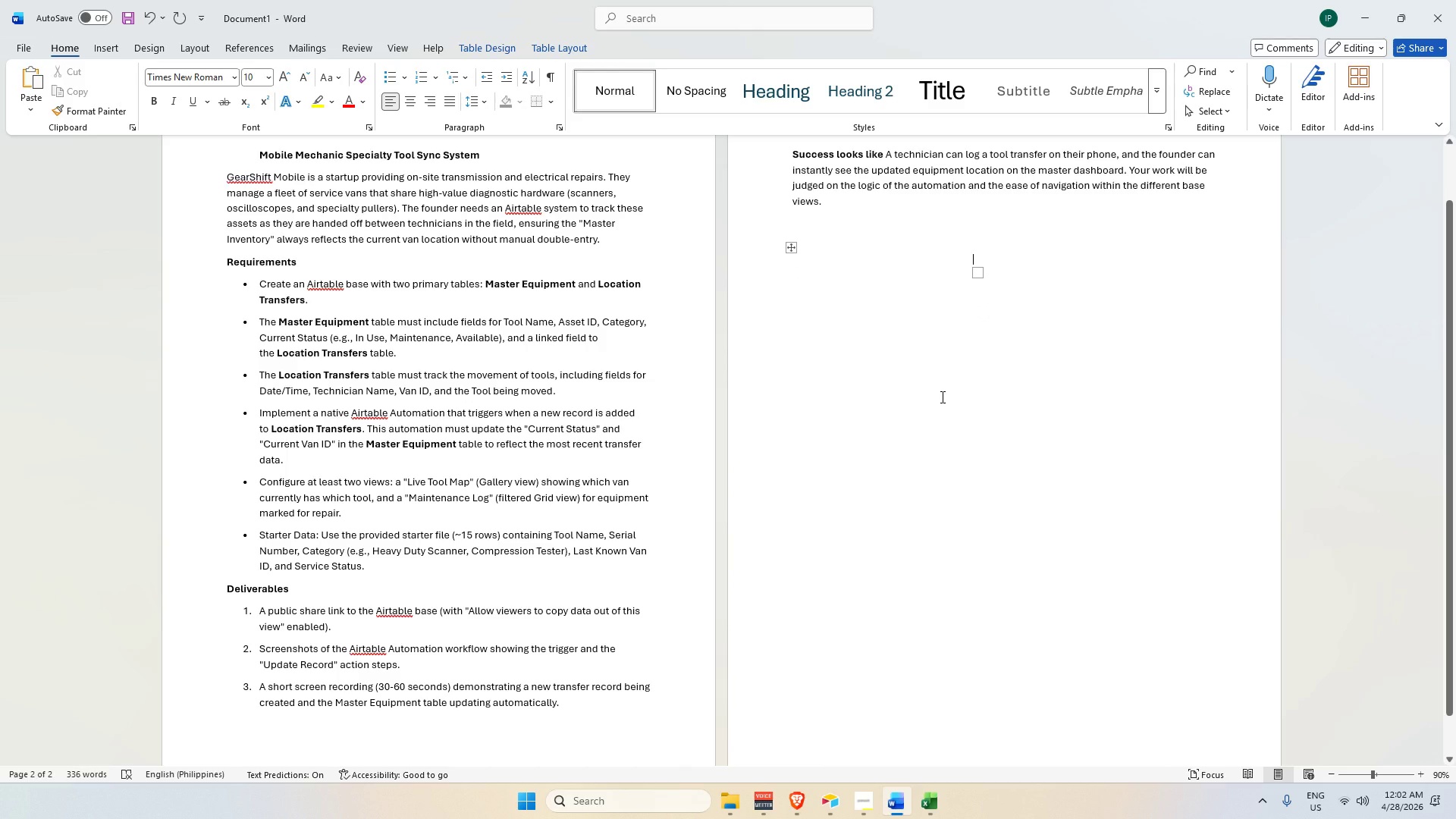 
key(Backspace)
 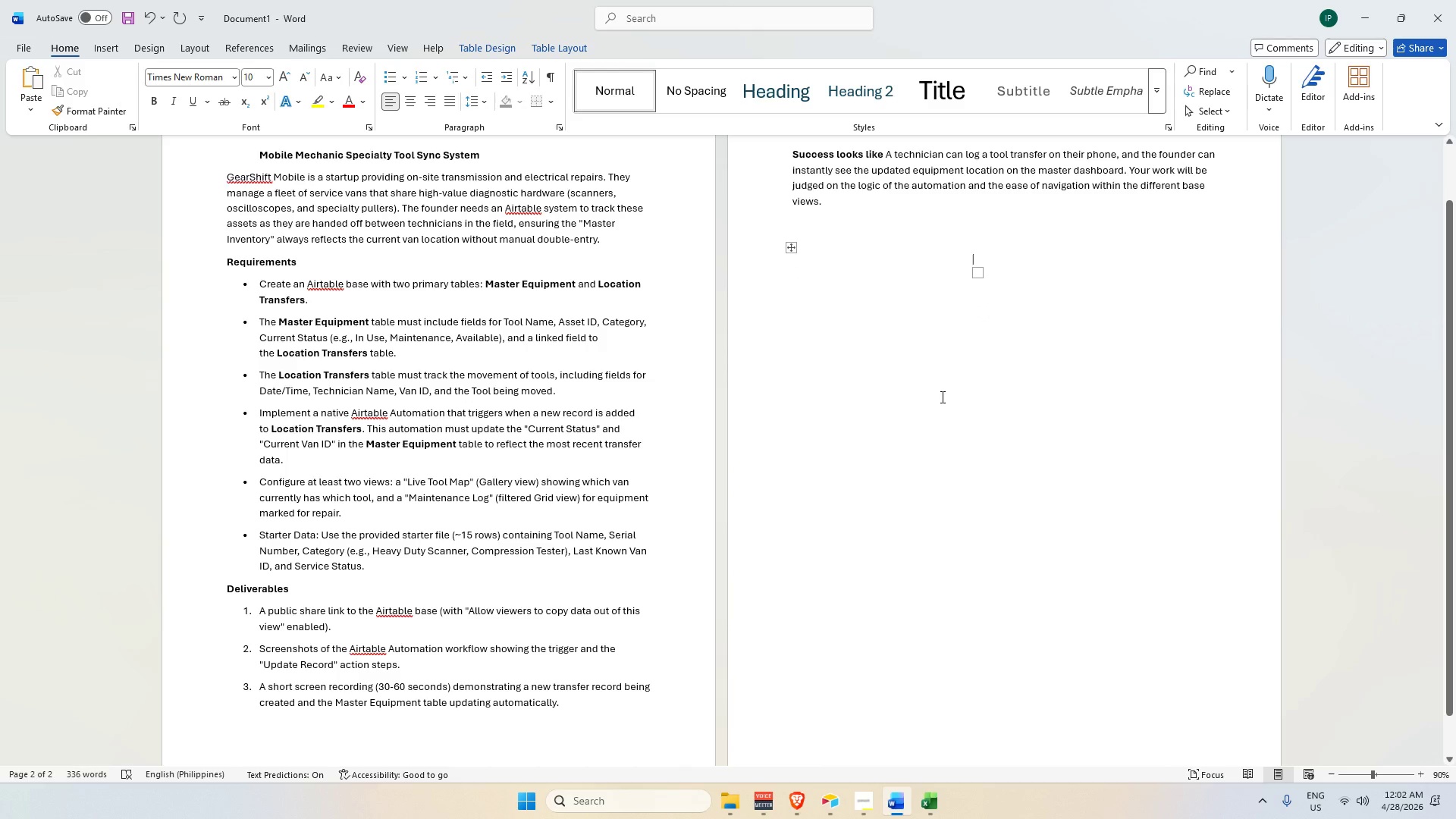 
key(Backspace)
 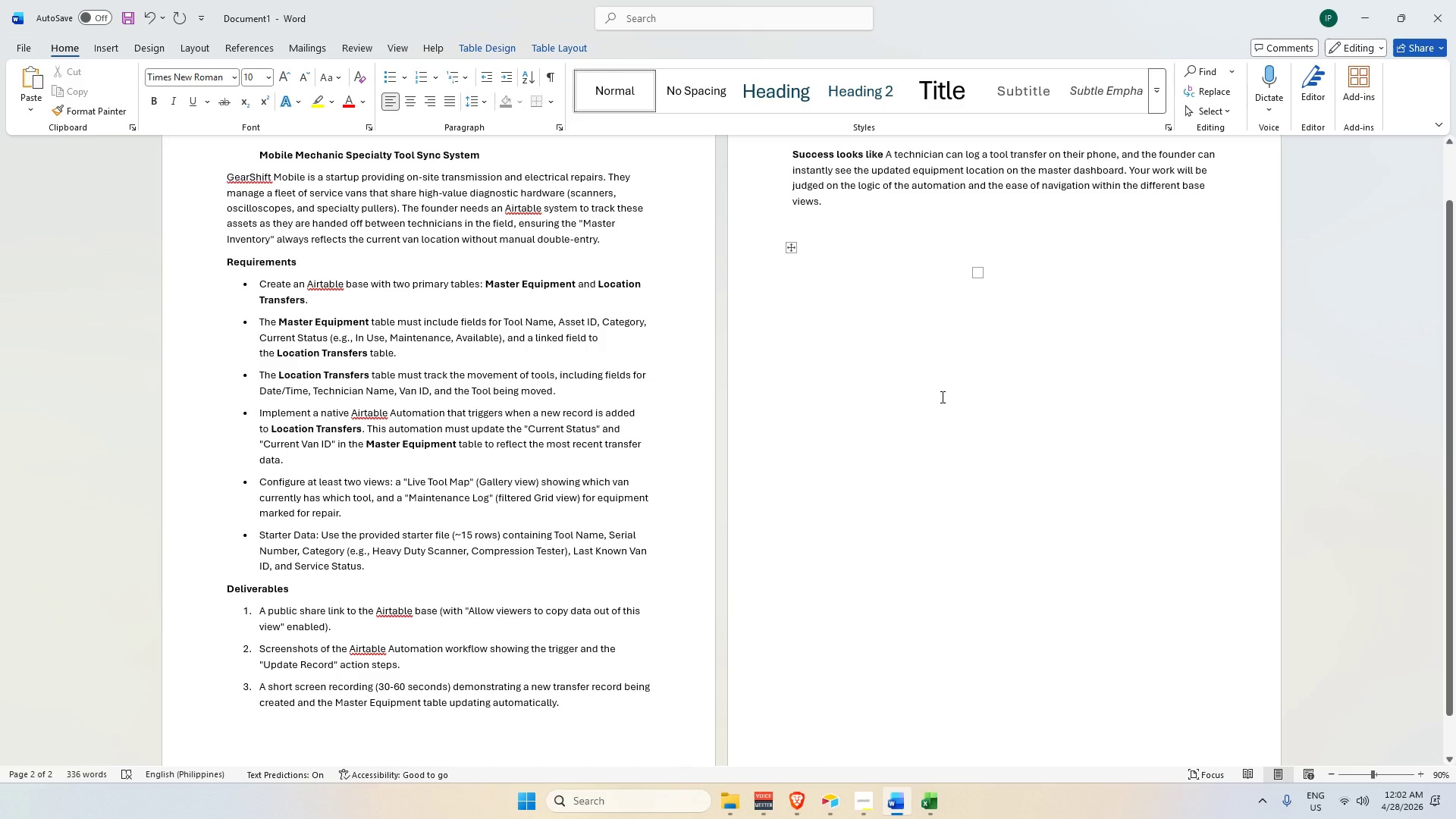 
key(Backspace)
 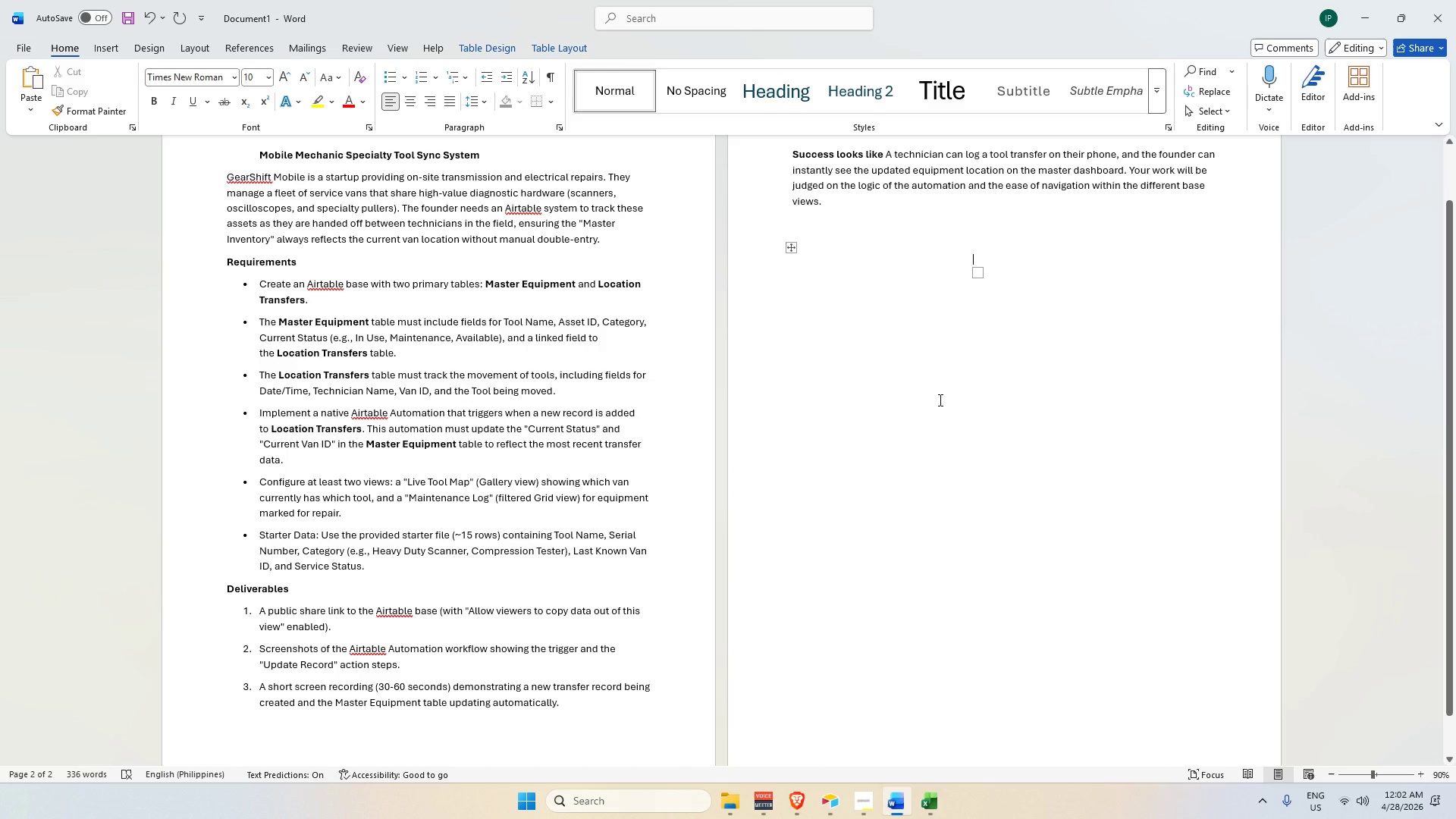 
key(Backspace)
 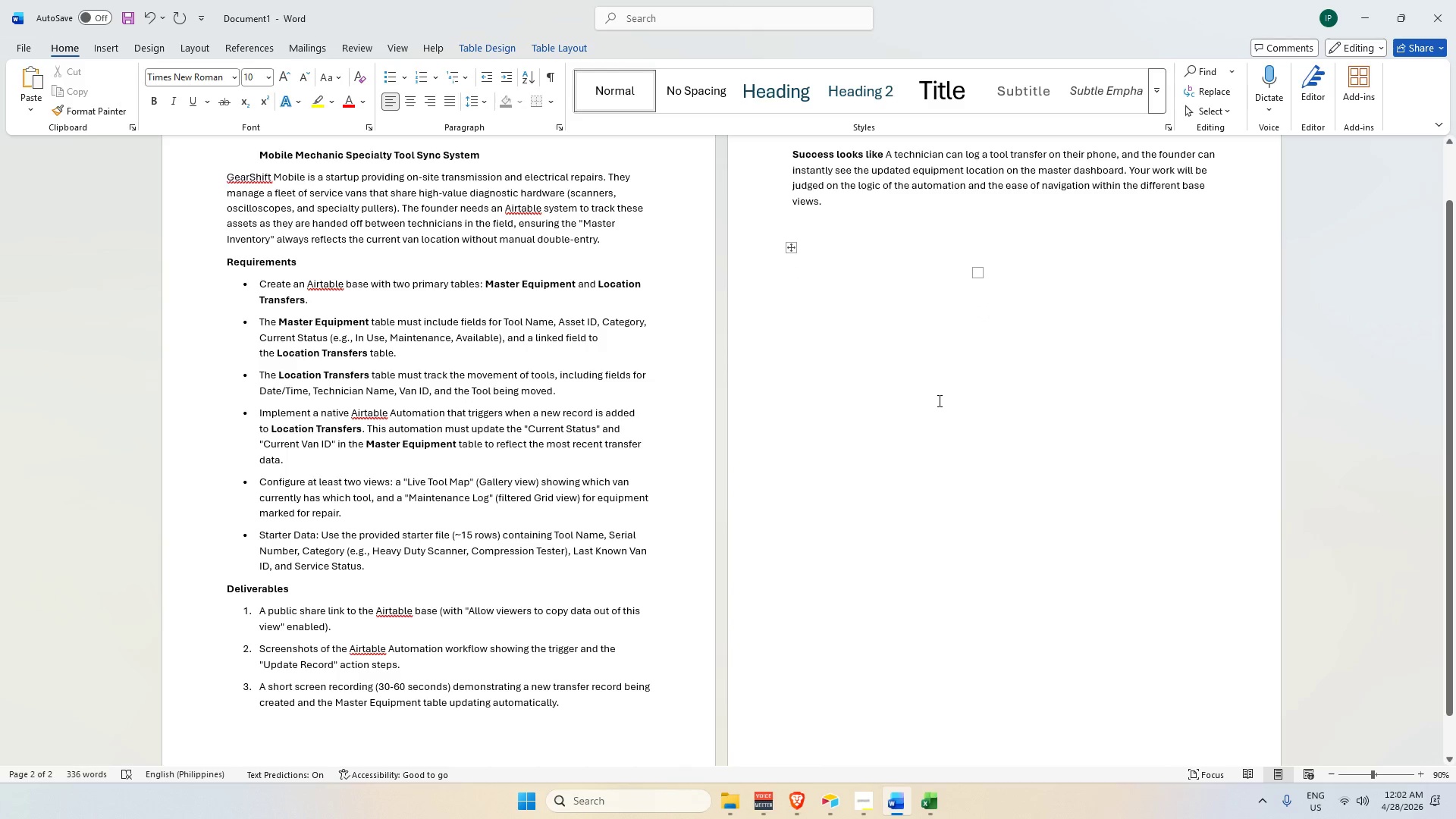 
key(Backspace)
 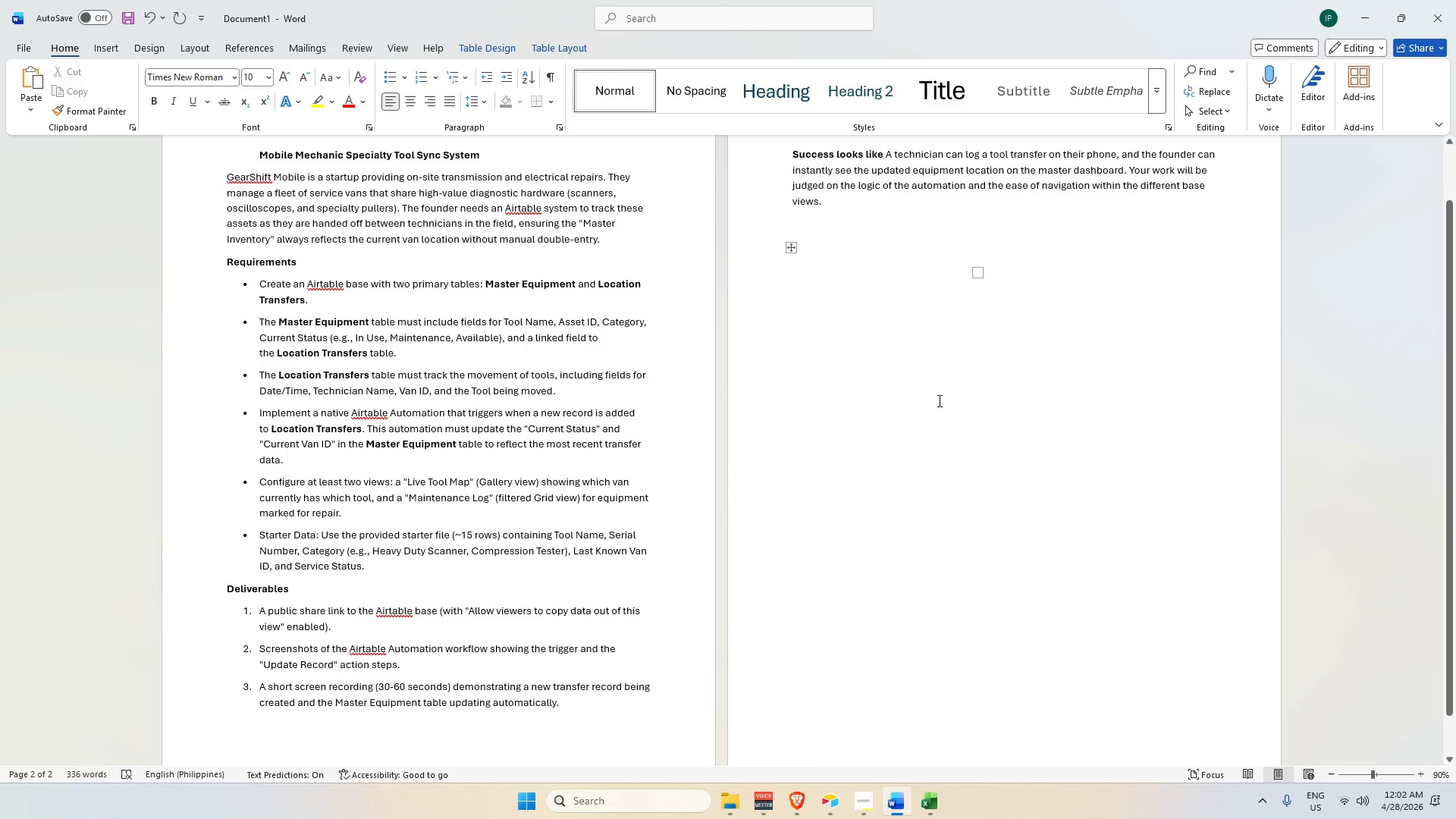 
key(Backspace)
 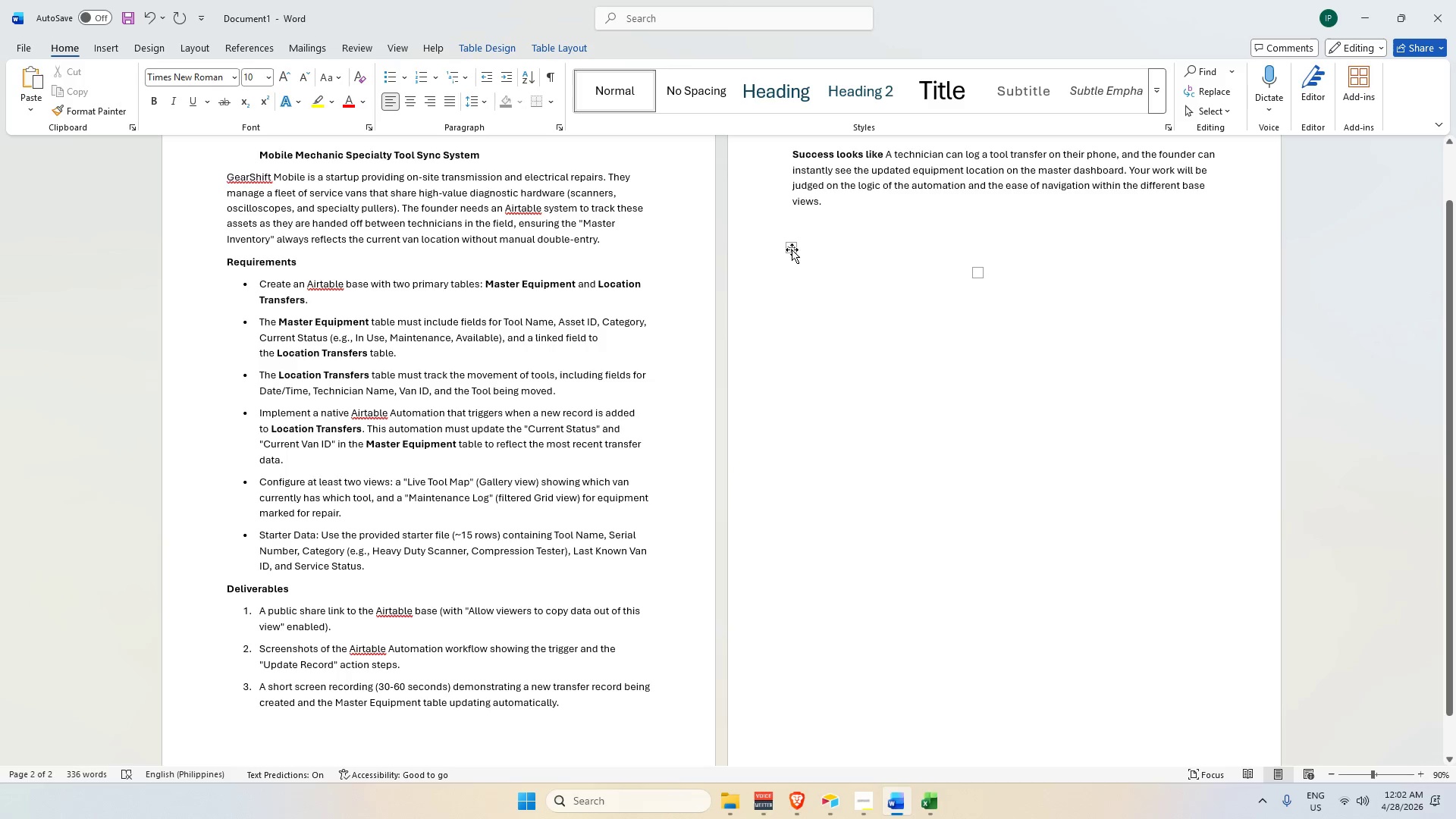 
left_click([789, 248])
 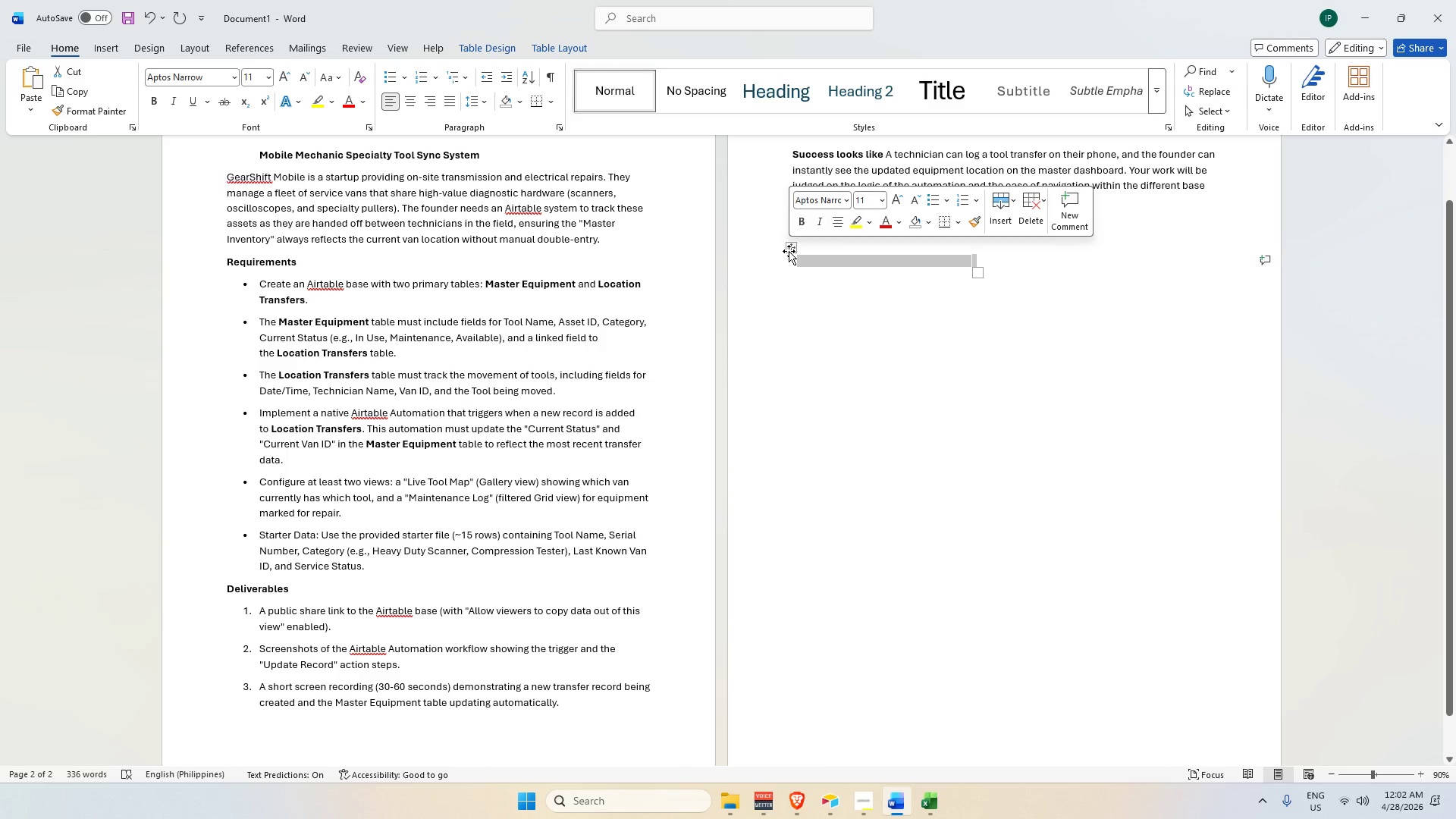 
key(Backspace)
 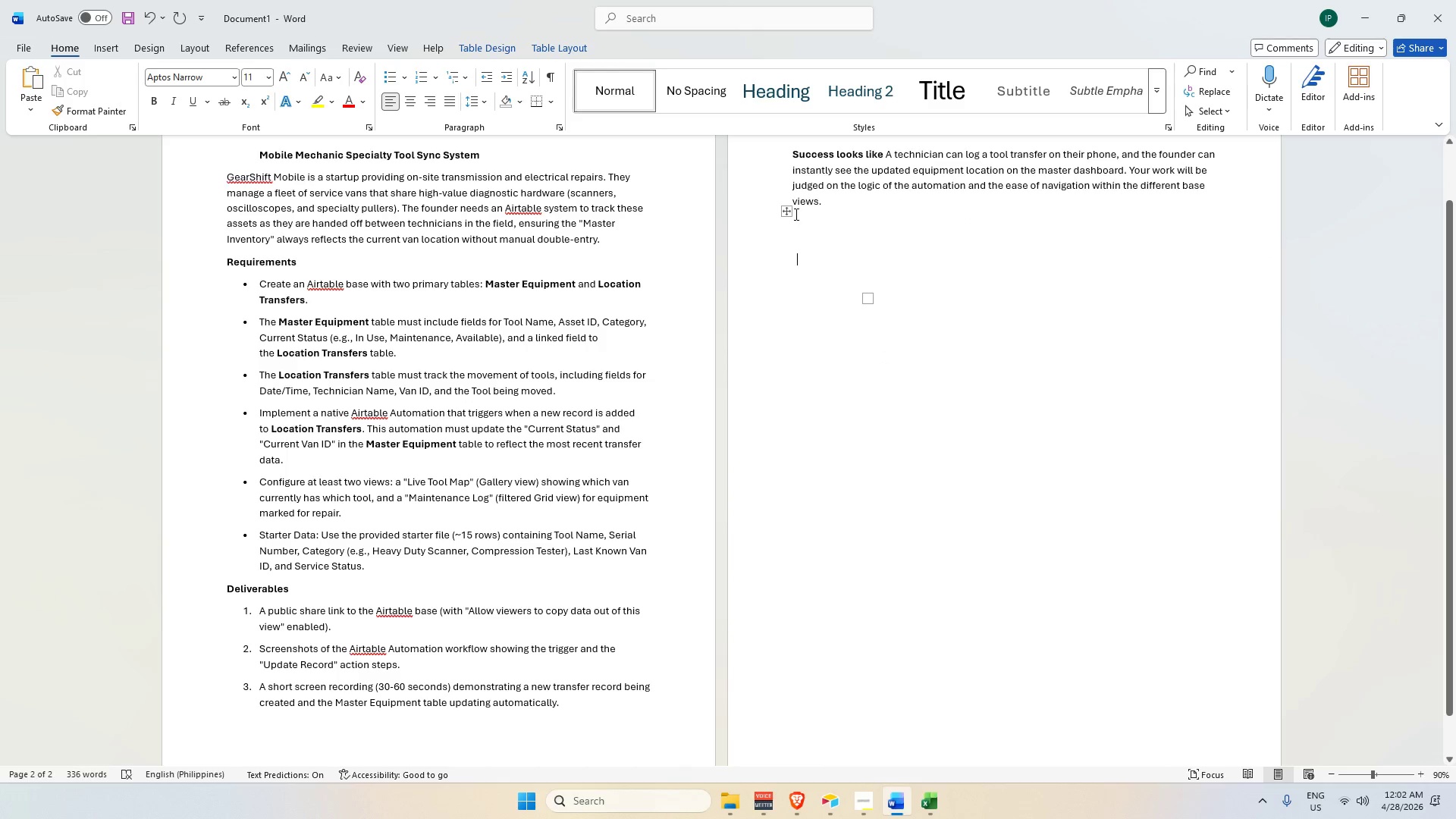 
left_click([785, 212])
 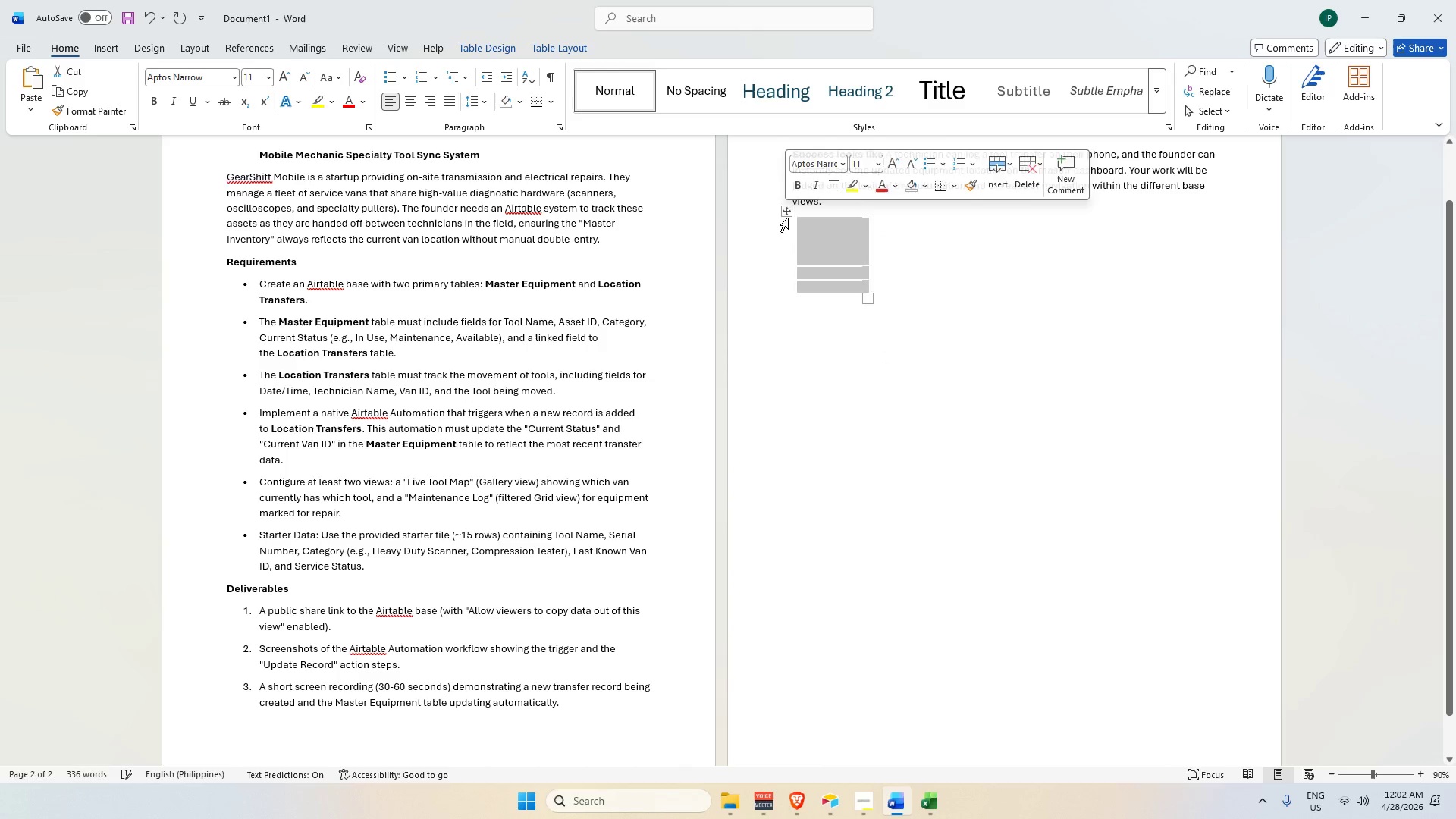 
key(Backspace)
 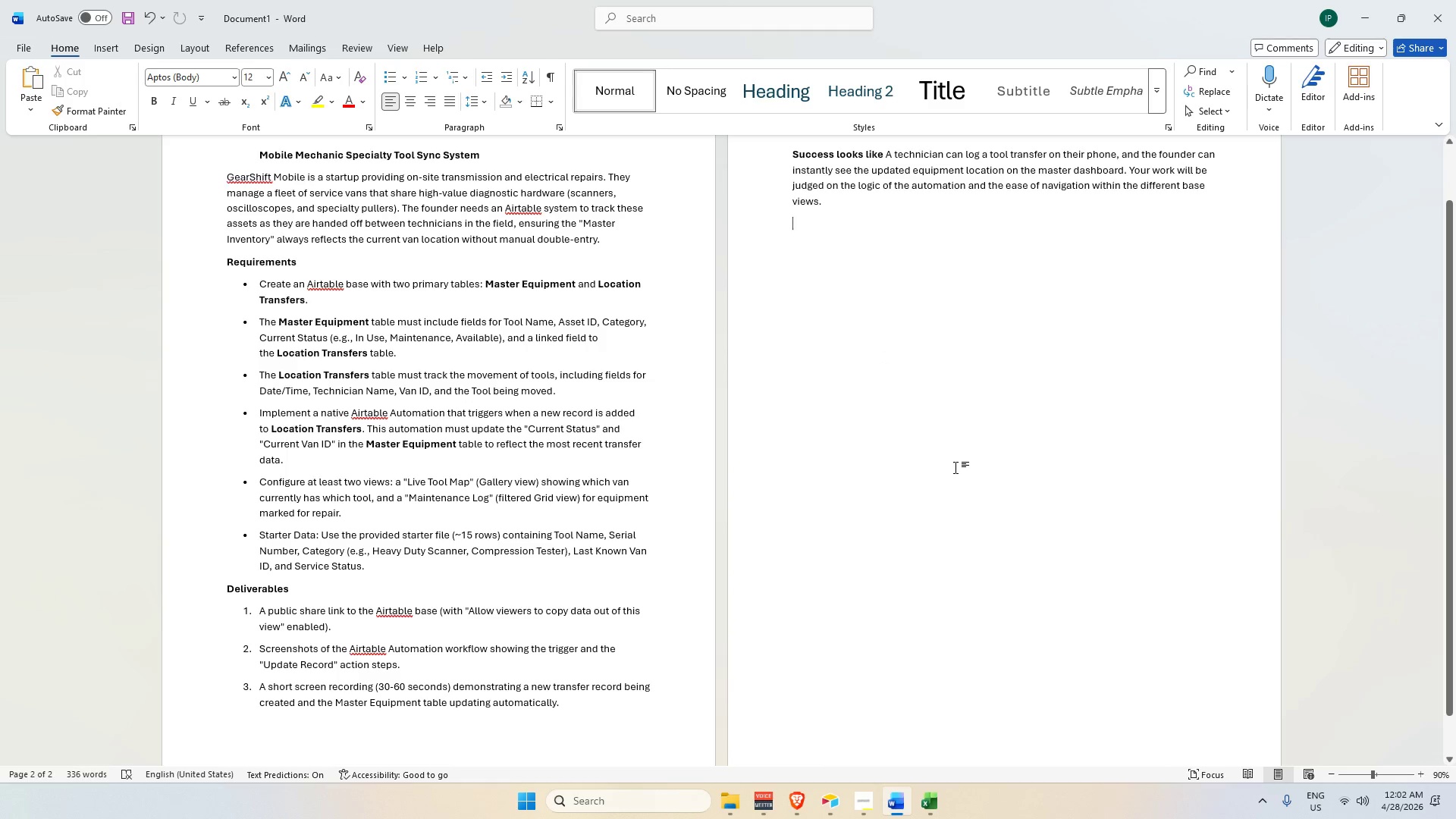 
key(Alt+AltLeft)
 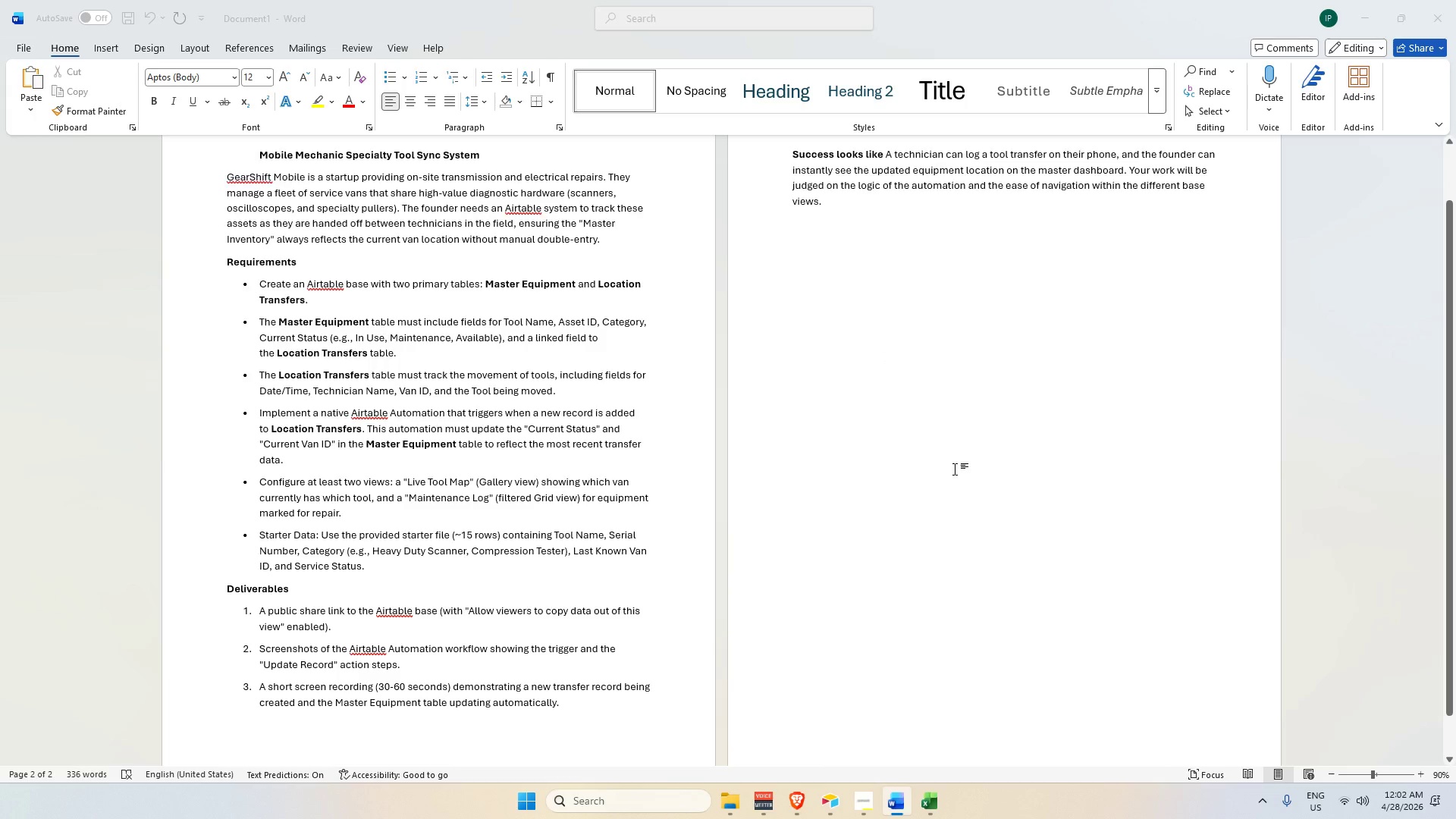 
key(Alt+Tab)